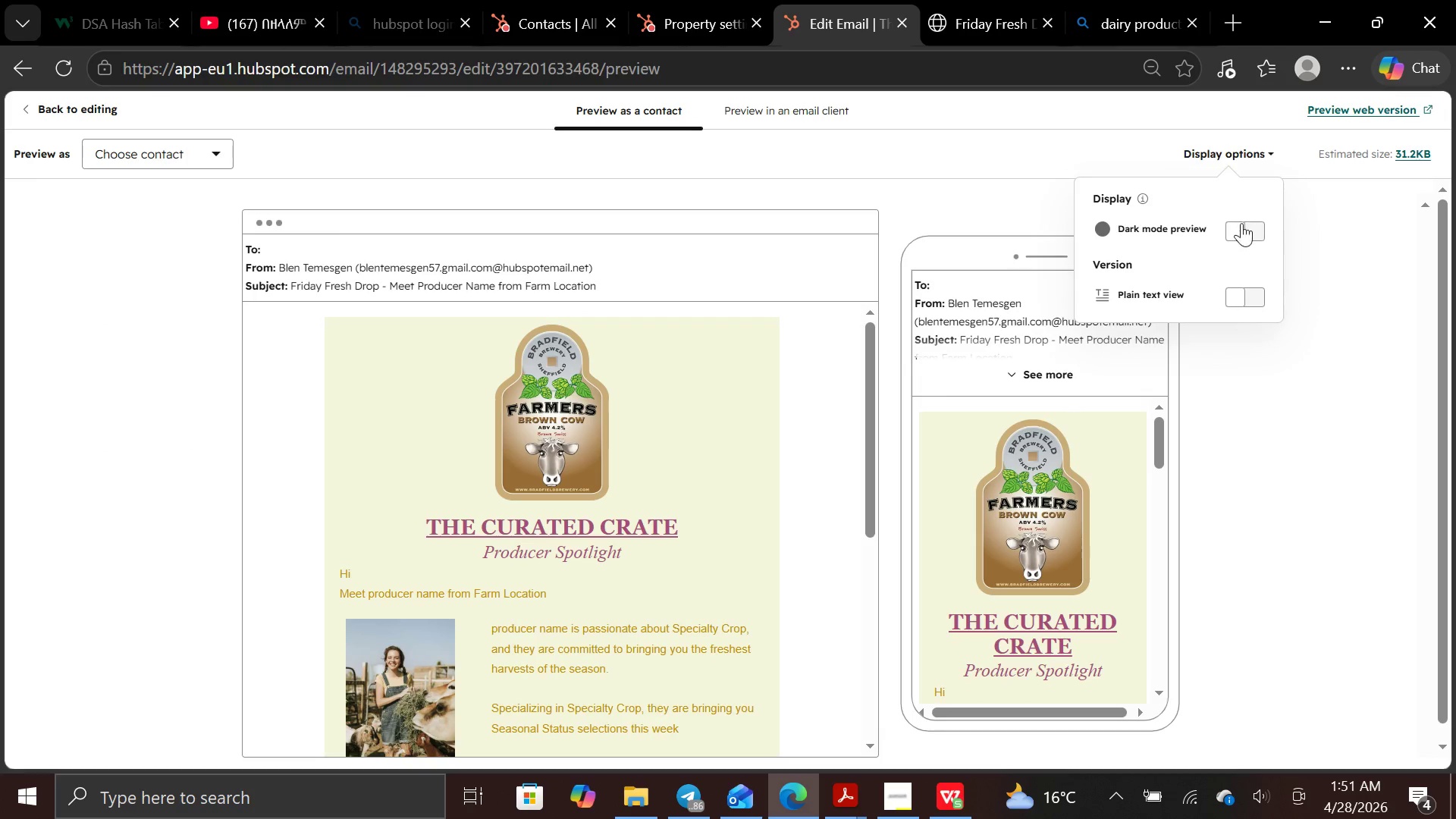 
left_click([1241, 228])
 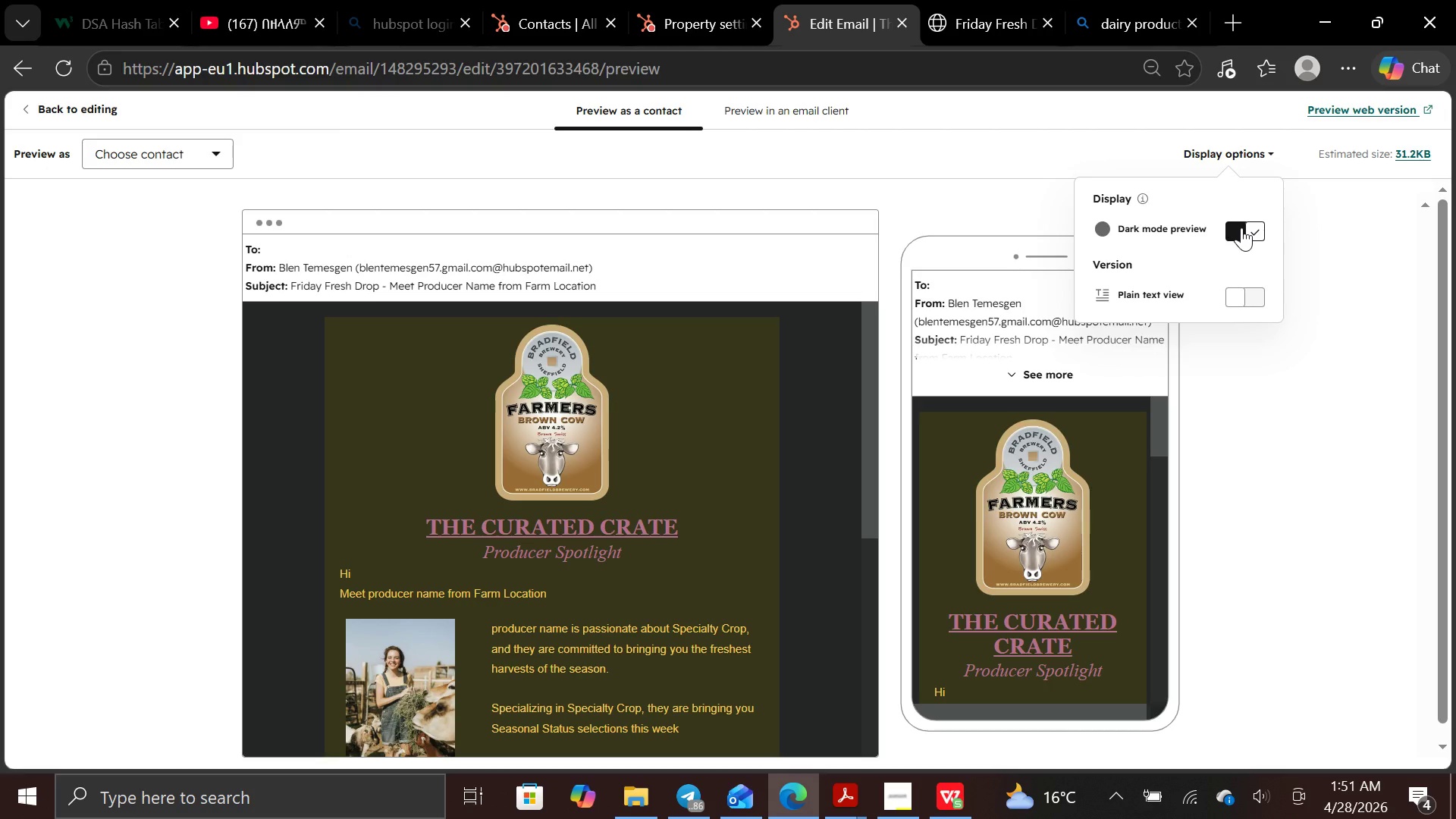 
mouse_move([792, 478])
 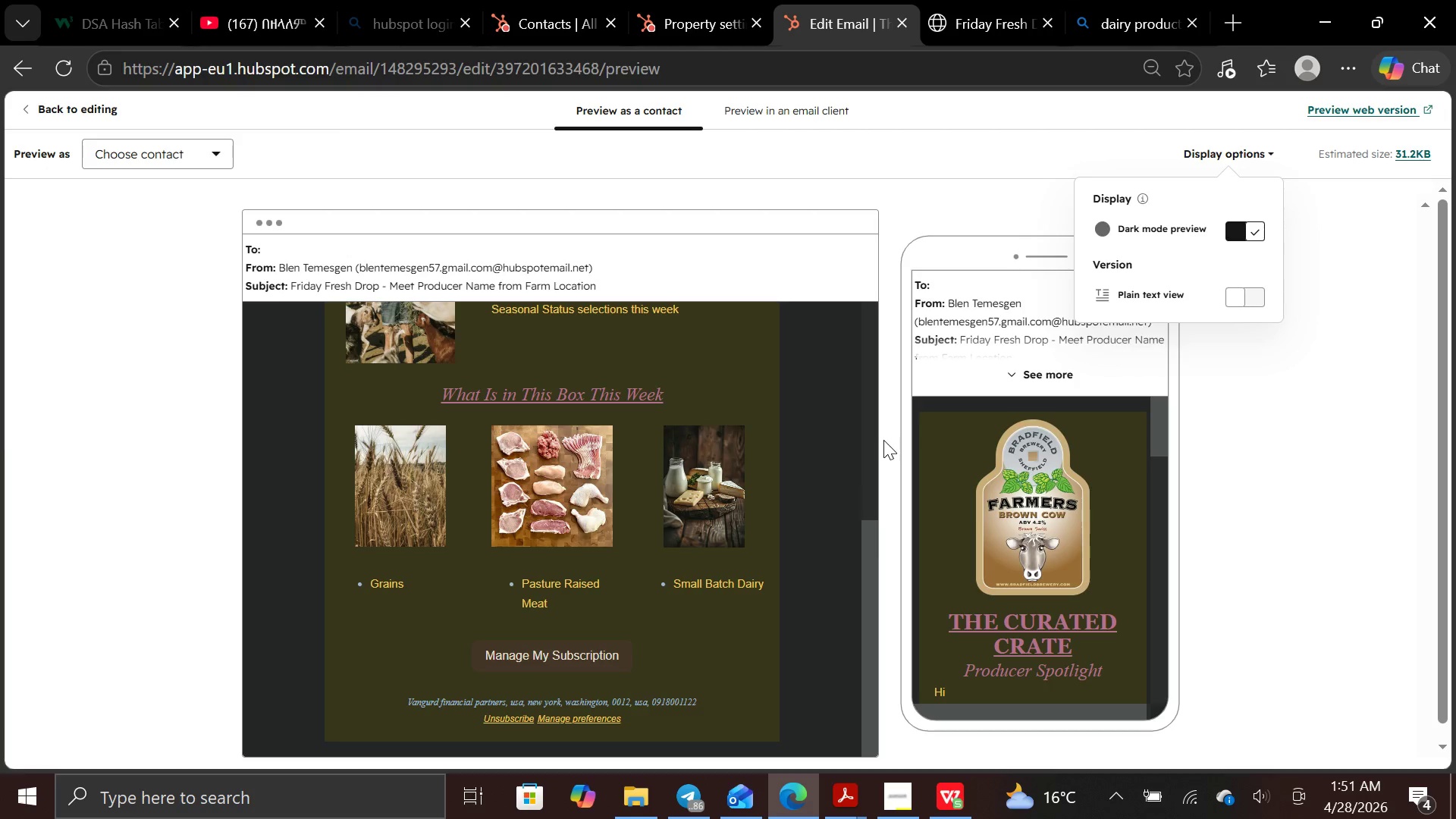 
mouse_move([1004, 447])
 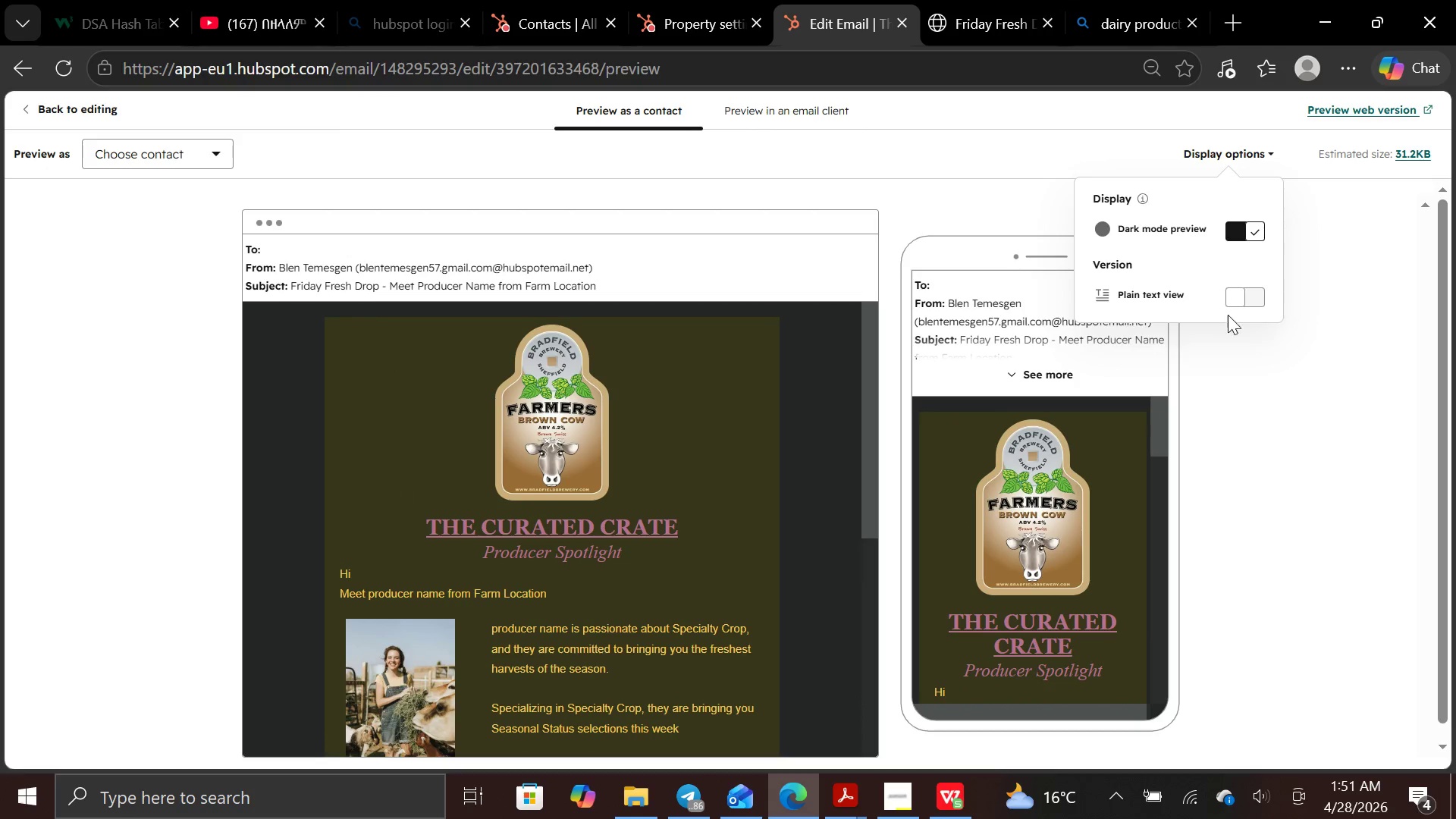 
left_click([1241, 297])
 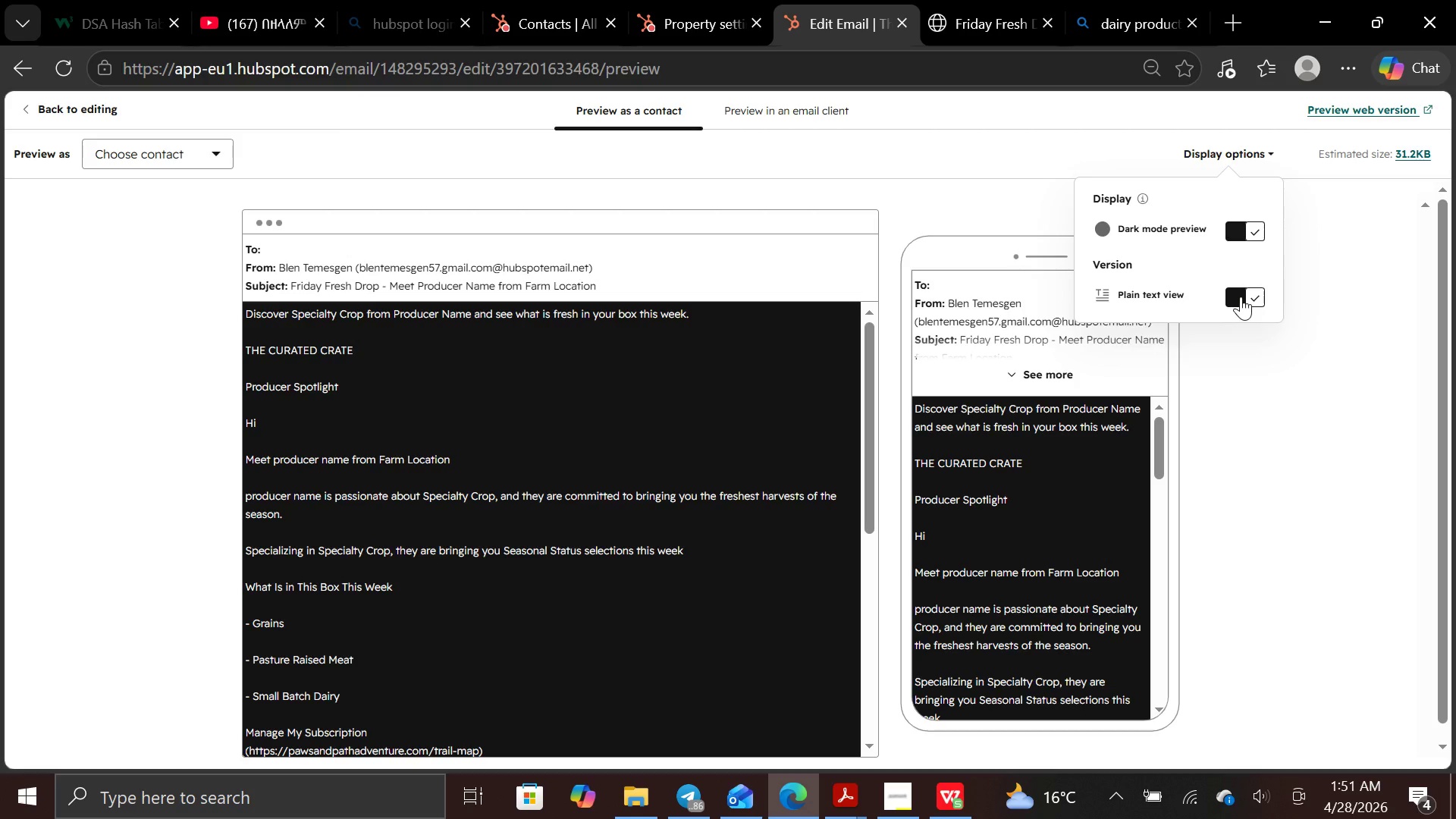 
left_click([1241, 297])
 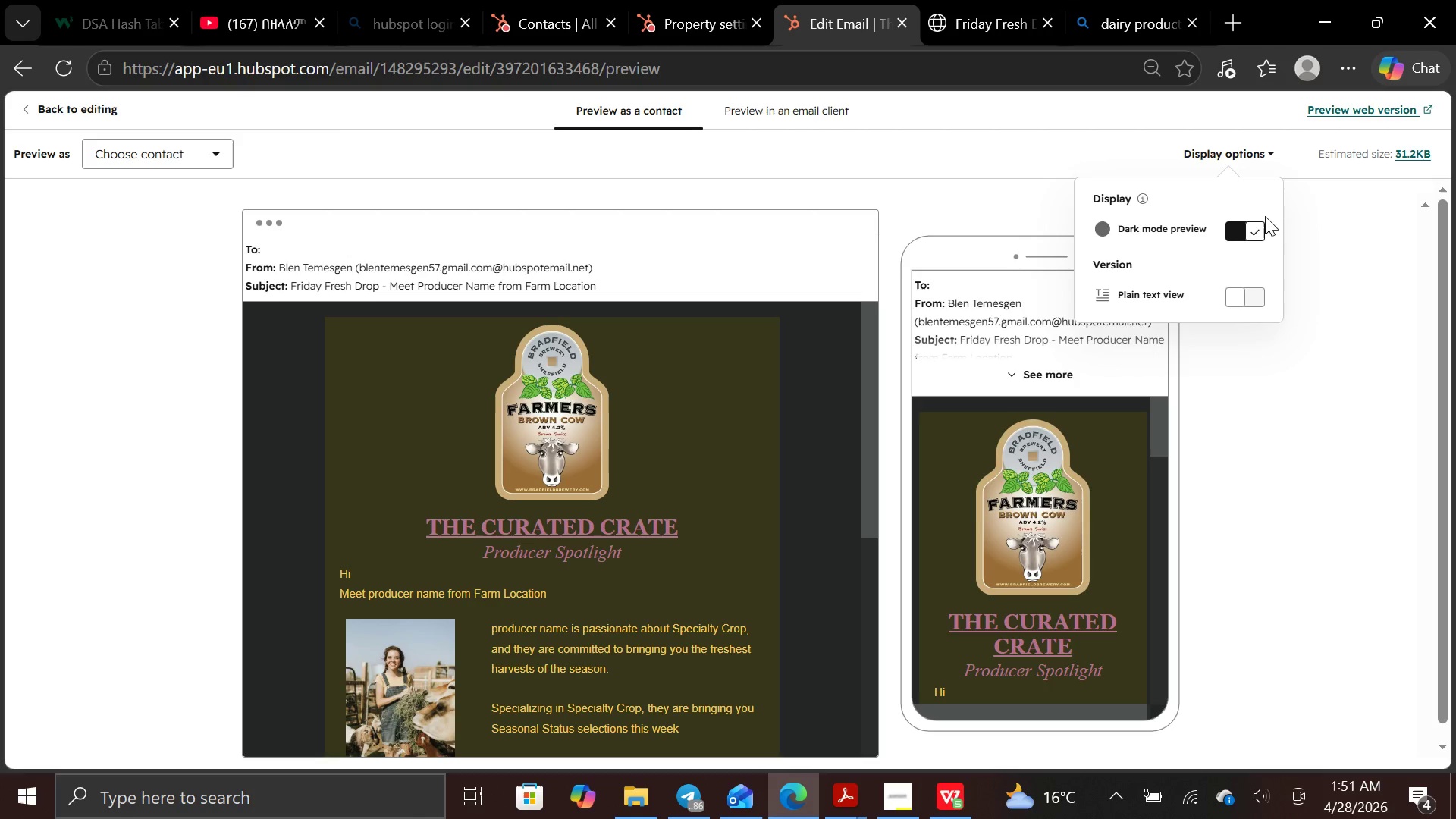 
left_click([1261, 221])
 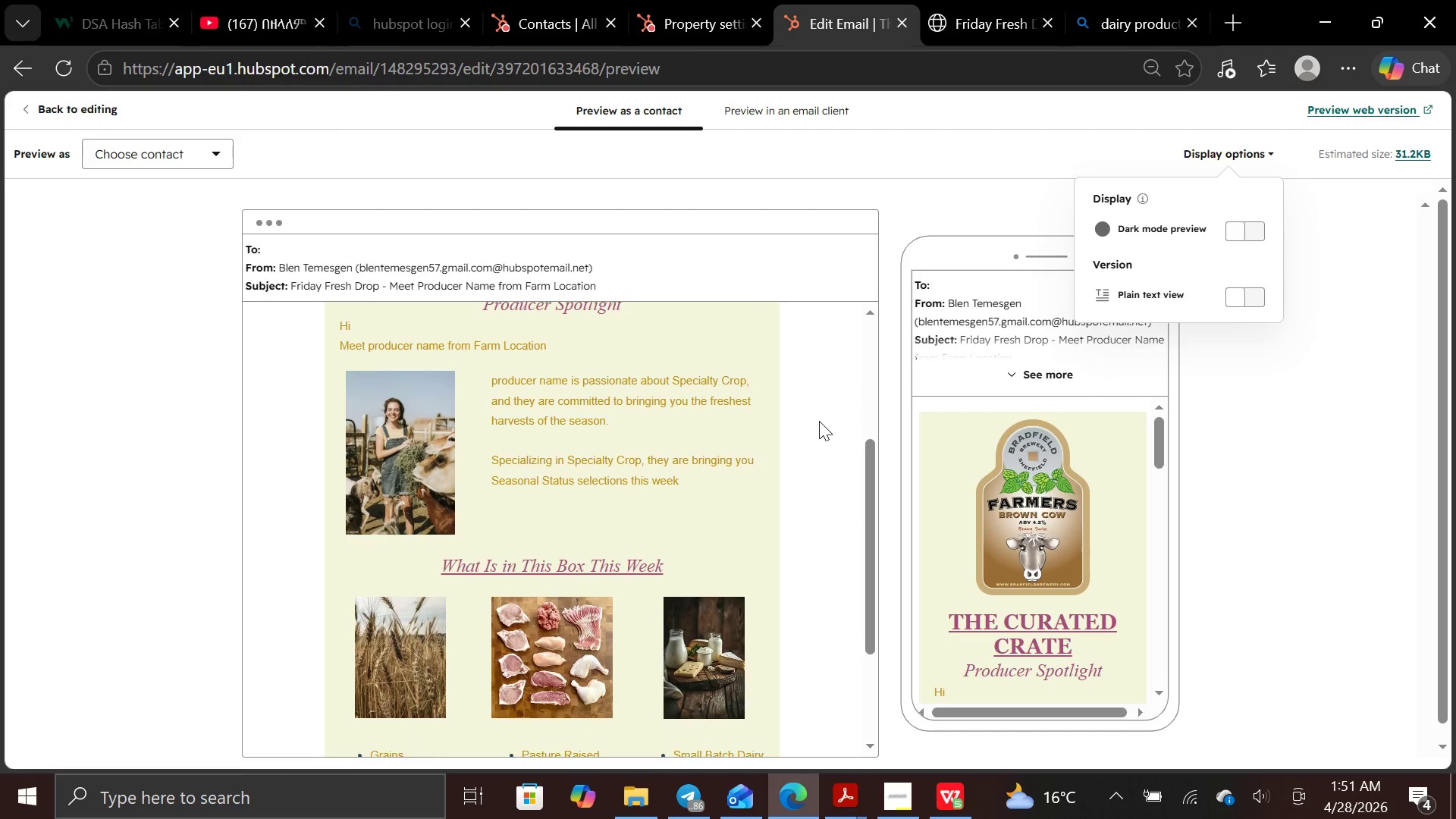 
wait(5.79)
 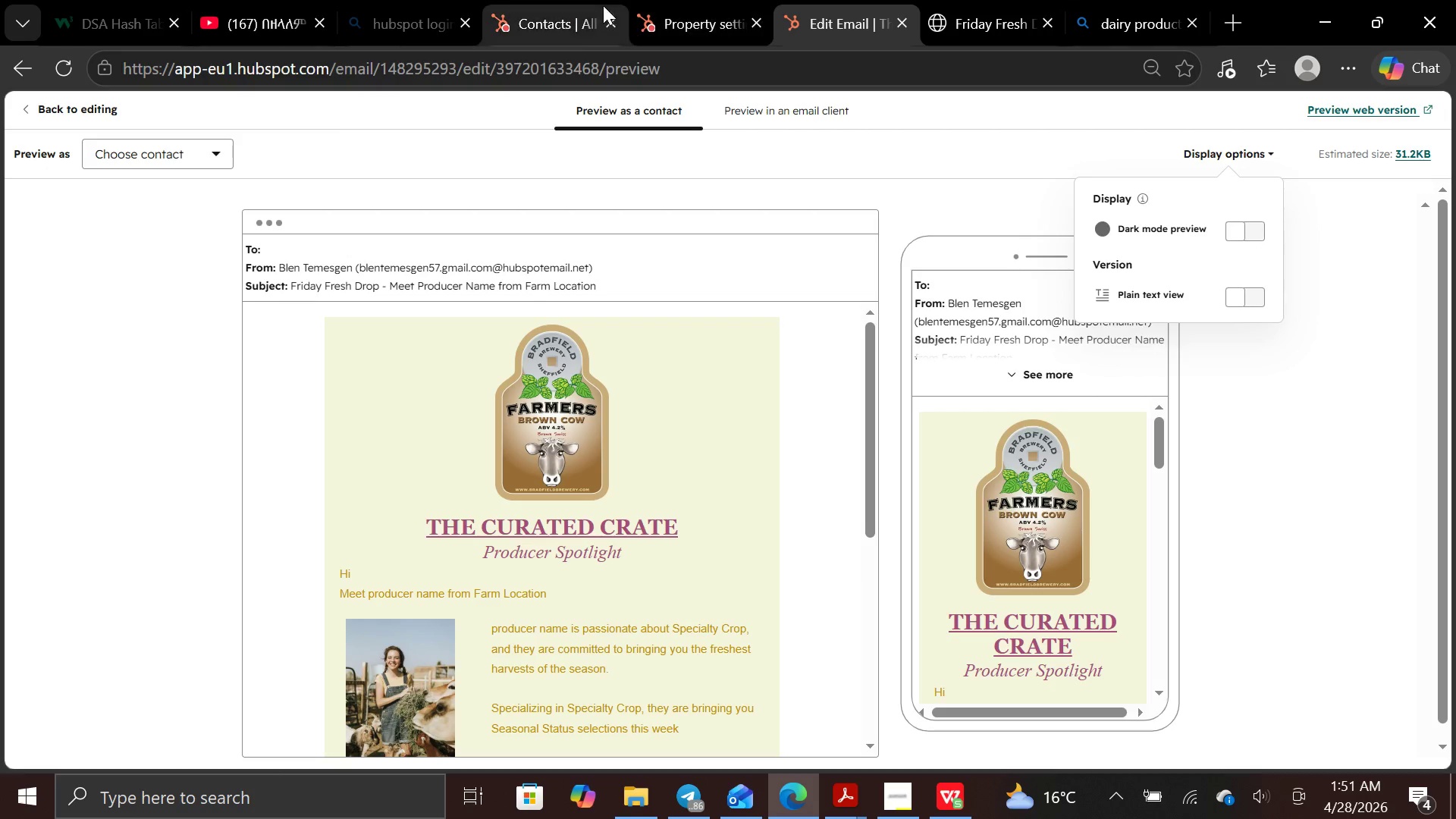 
mouse_move([1094, 443])
 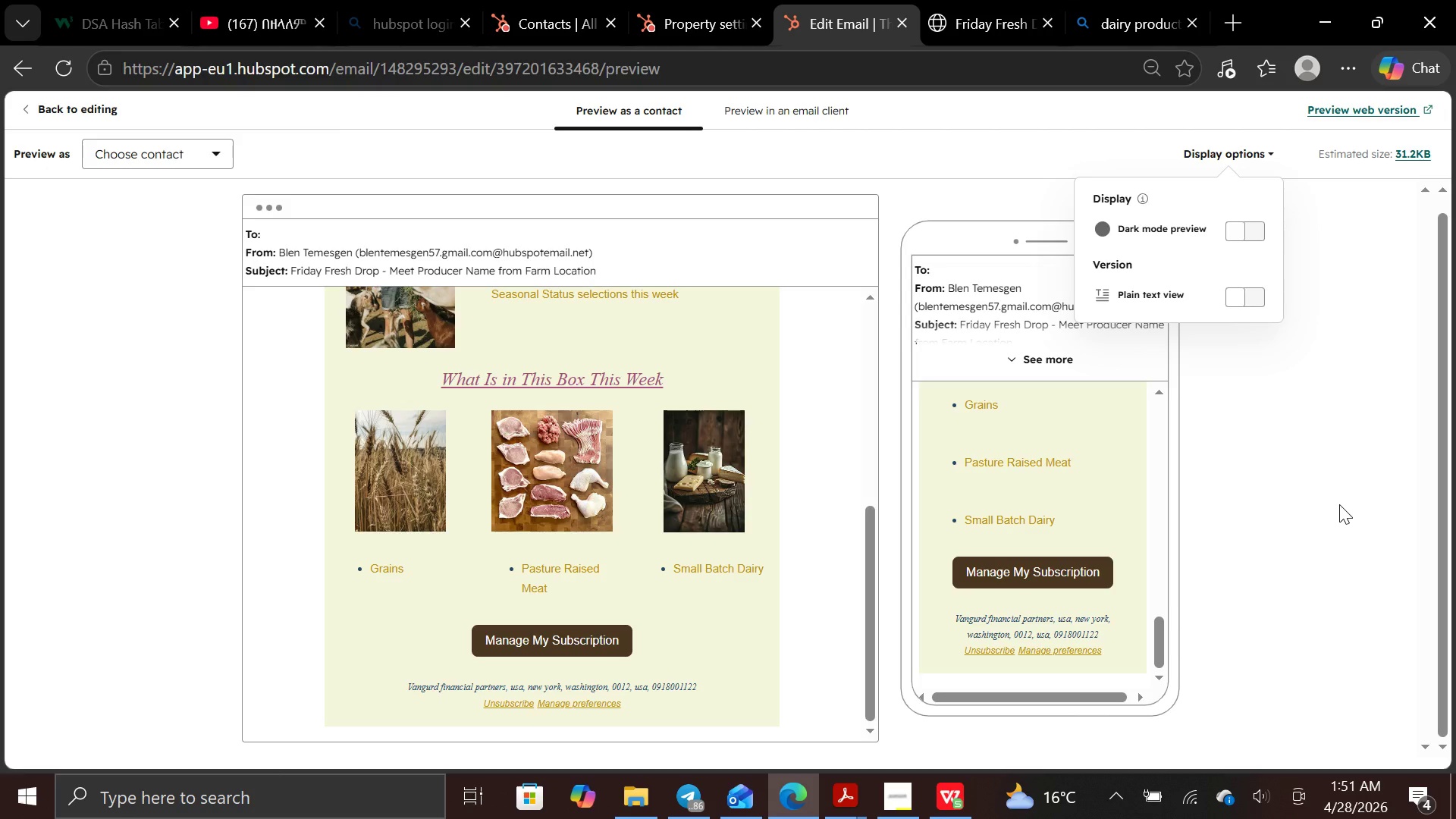 
left_click([1339, 504])
 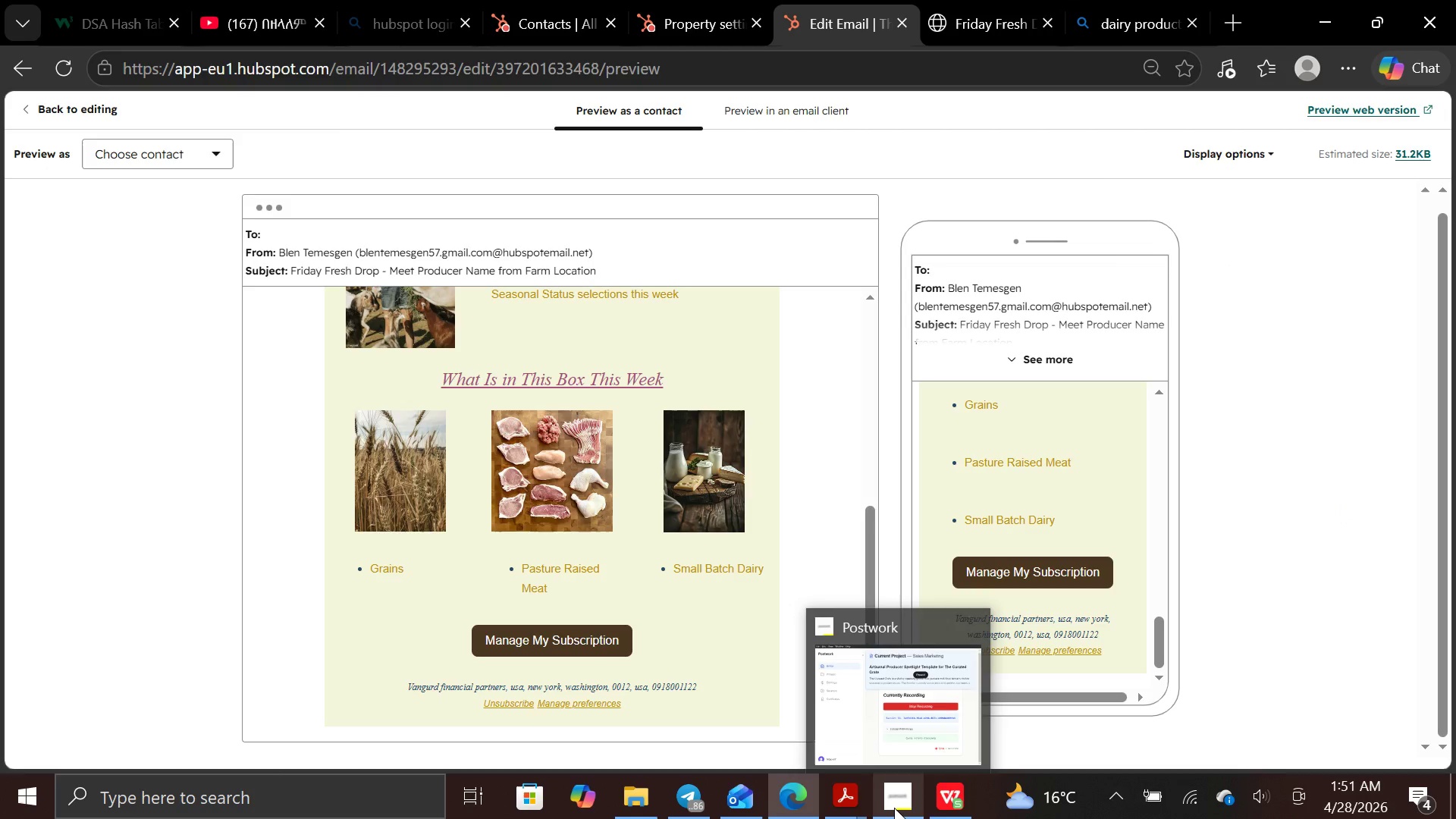 
left_click([894, 808])